 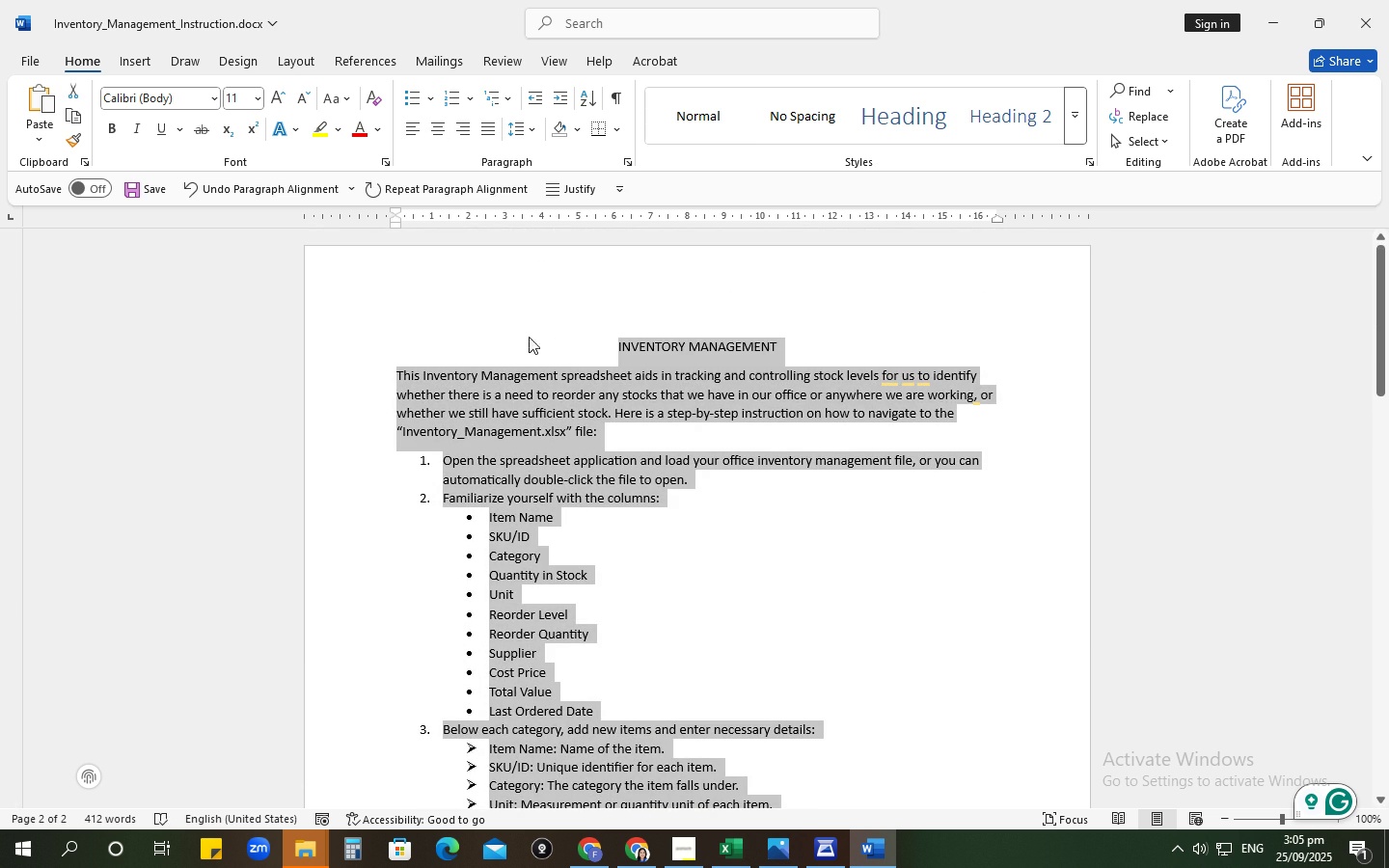 
mouse_move([227, 129])
 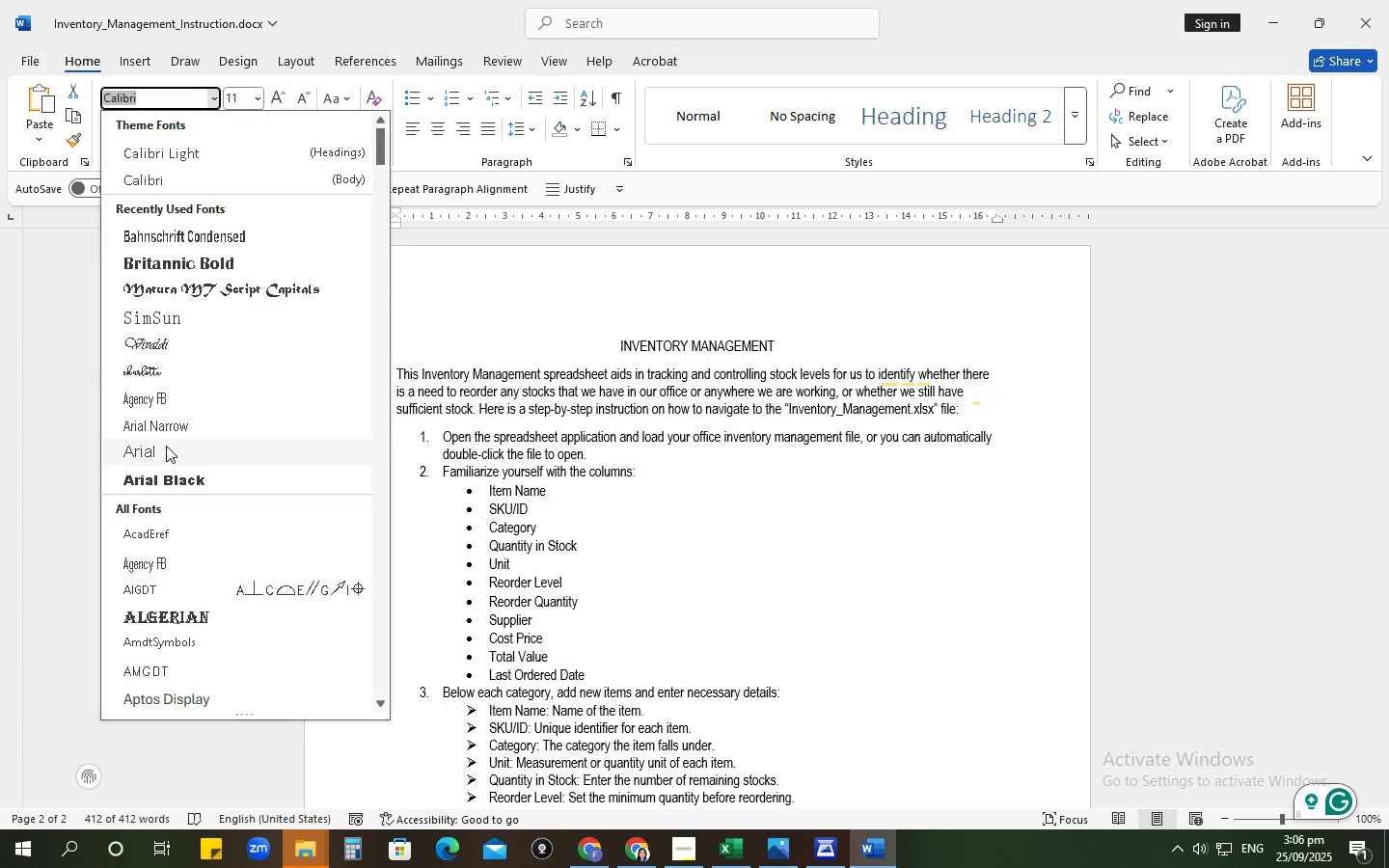 
mouse_move([172, 421])
 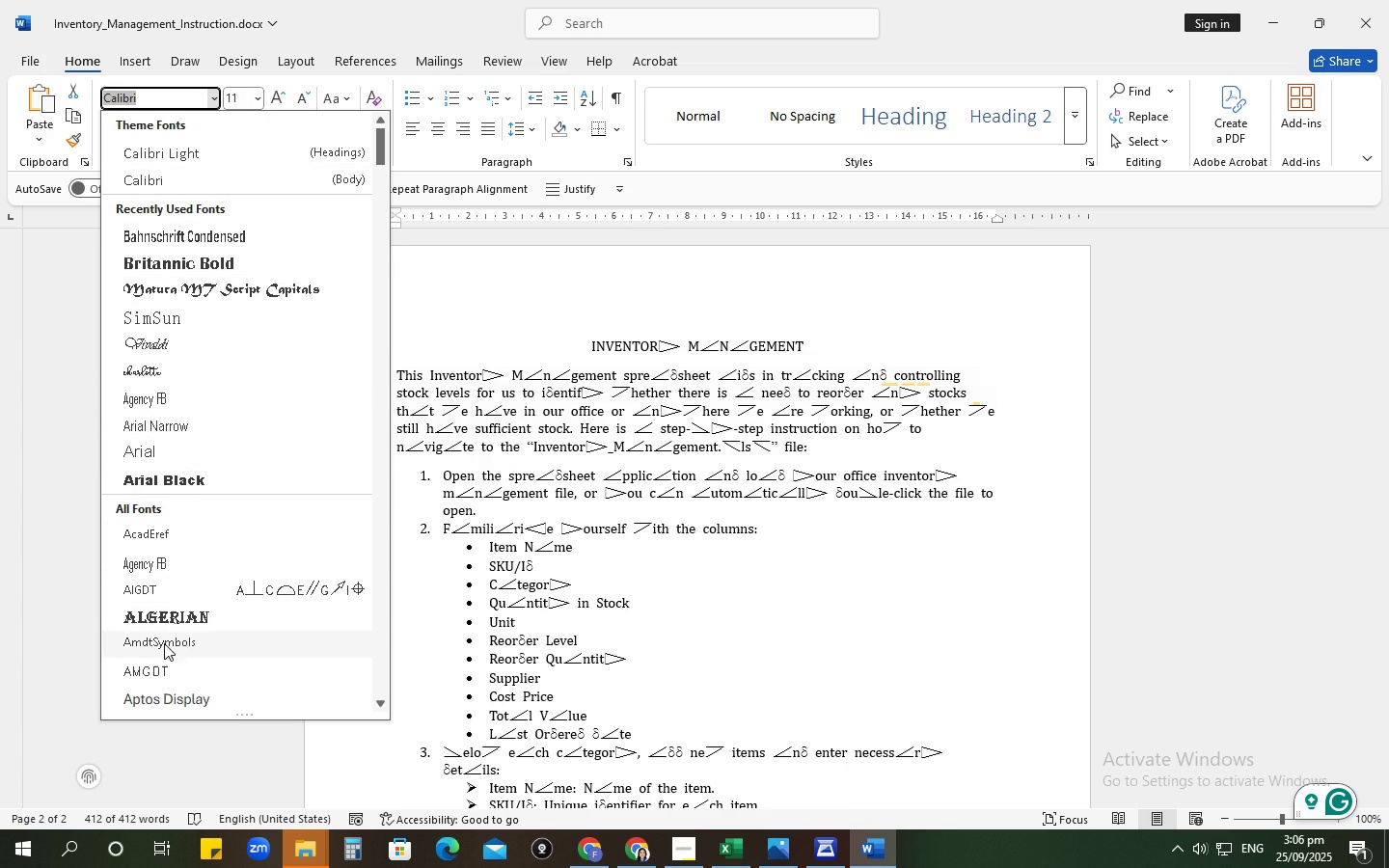 
scroll: coordinate [164, 633], scroll_direction: down, amount: 15.0
 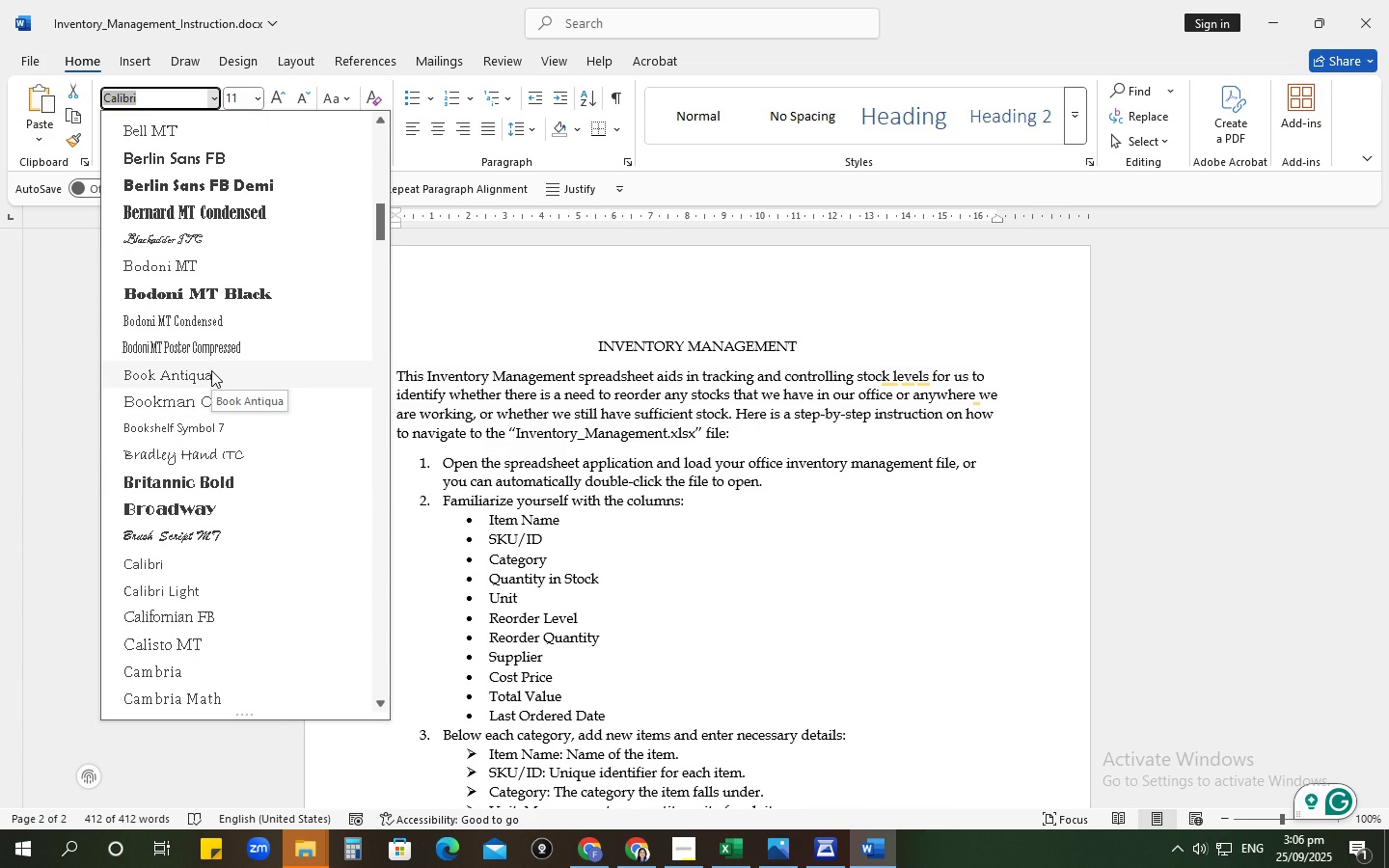 
wait(6.45)
 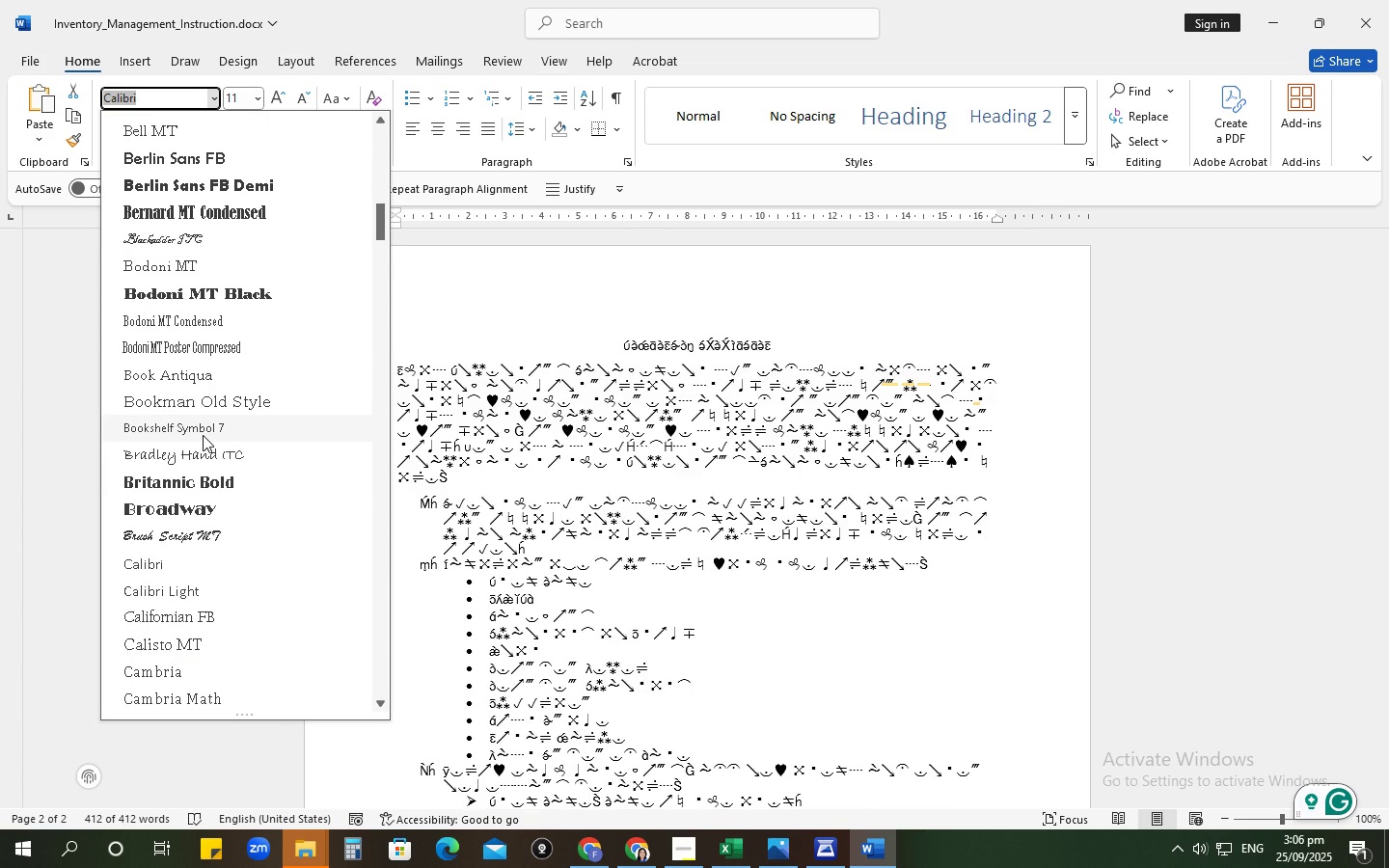 
left_click([211, 370])